 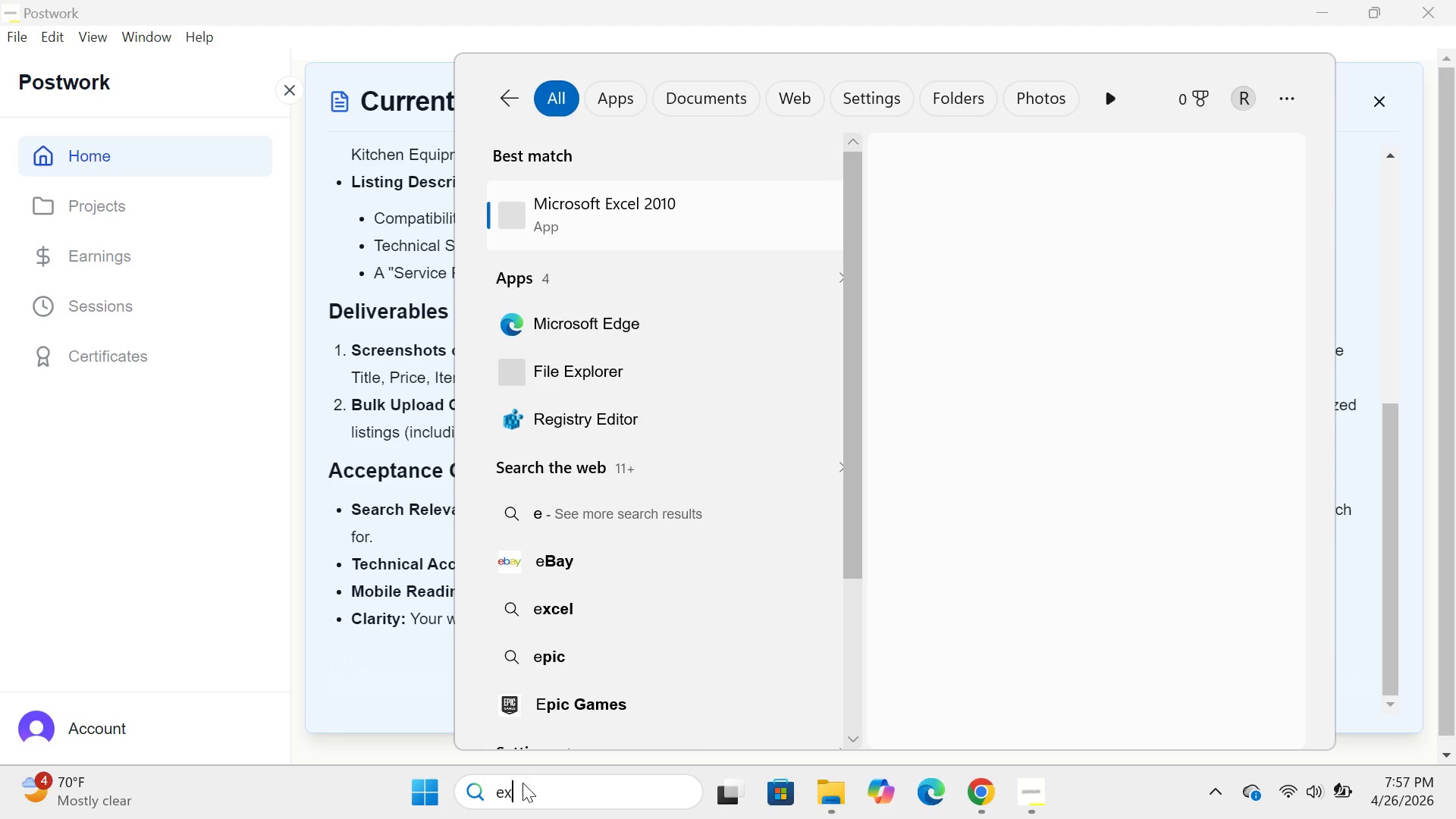 
double_click([653, 239])
 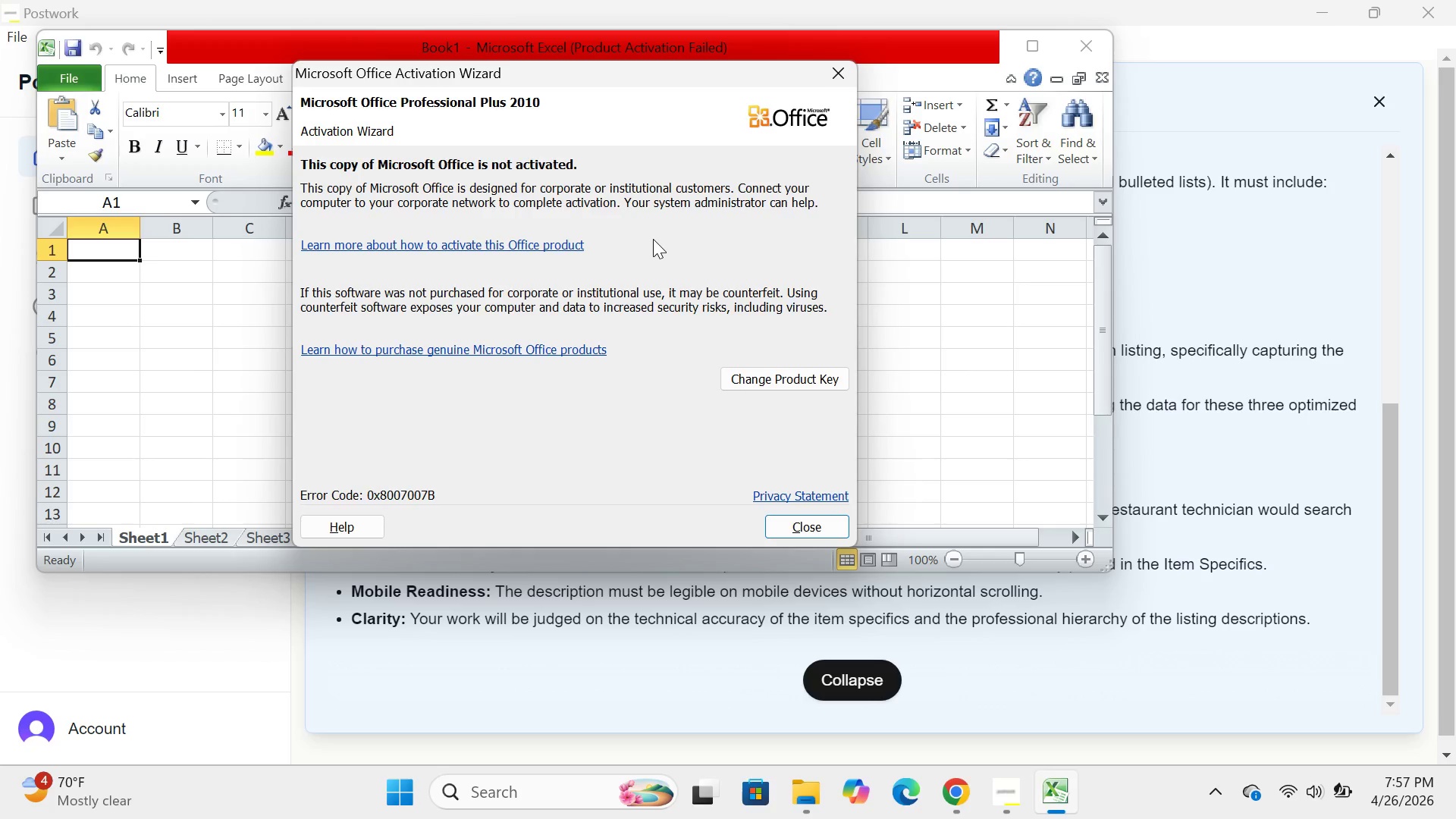 
wait(18.7)
 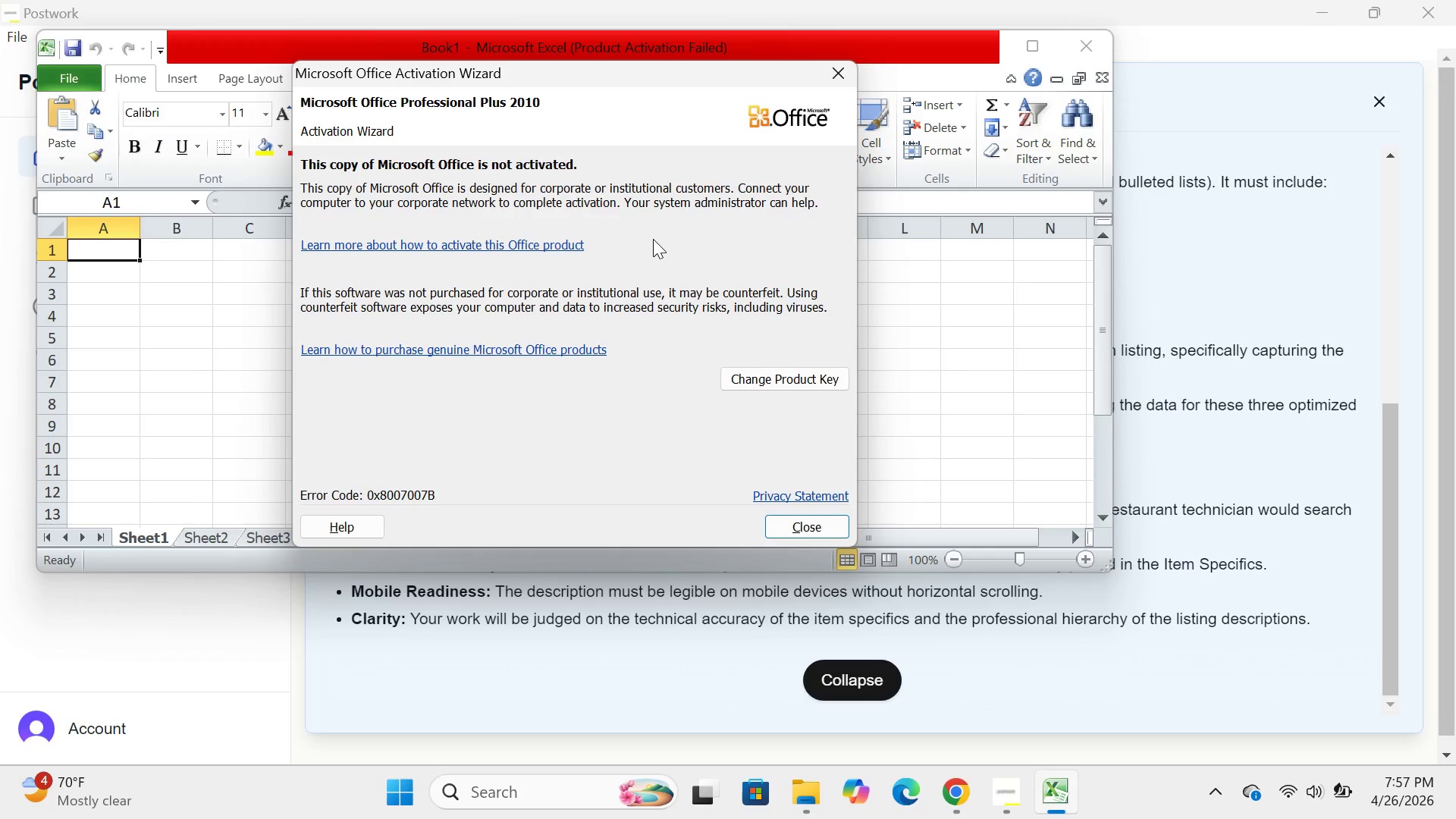 
left_click([820, 516])
 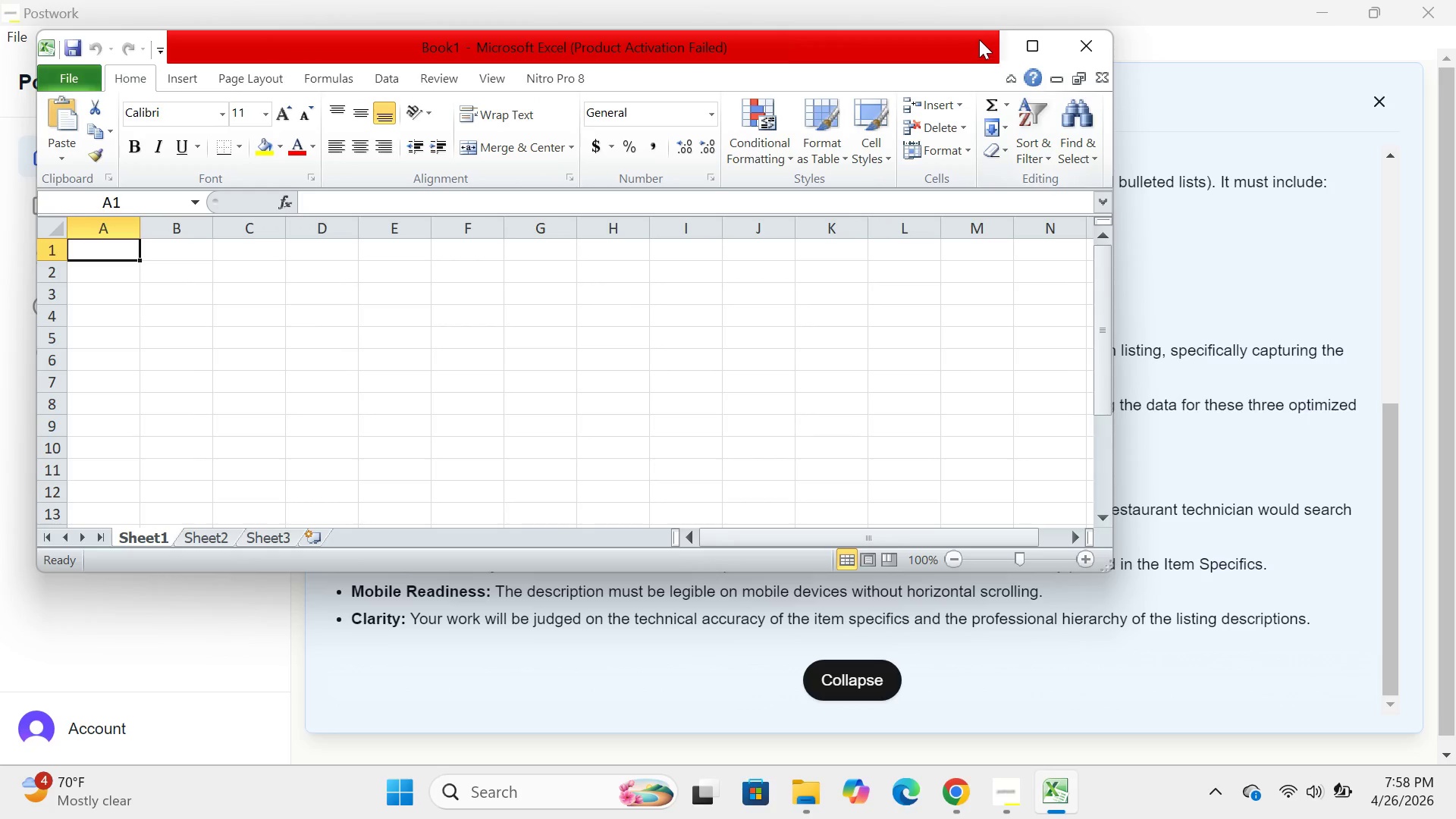 
left_click([977, 39])